 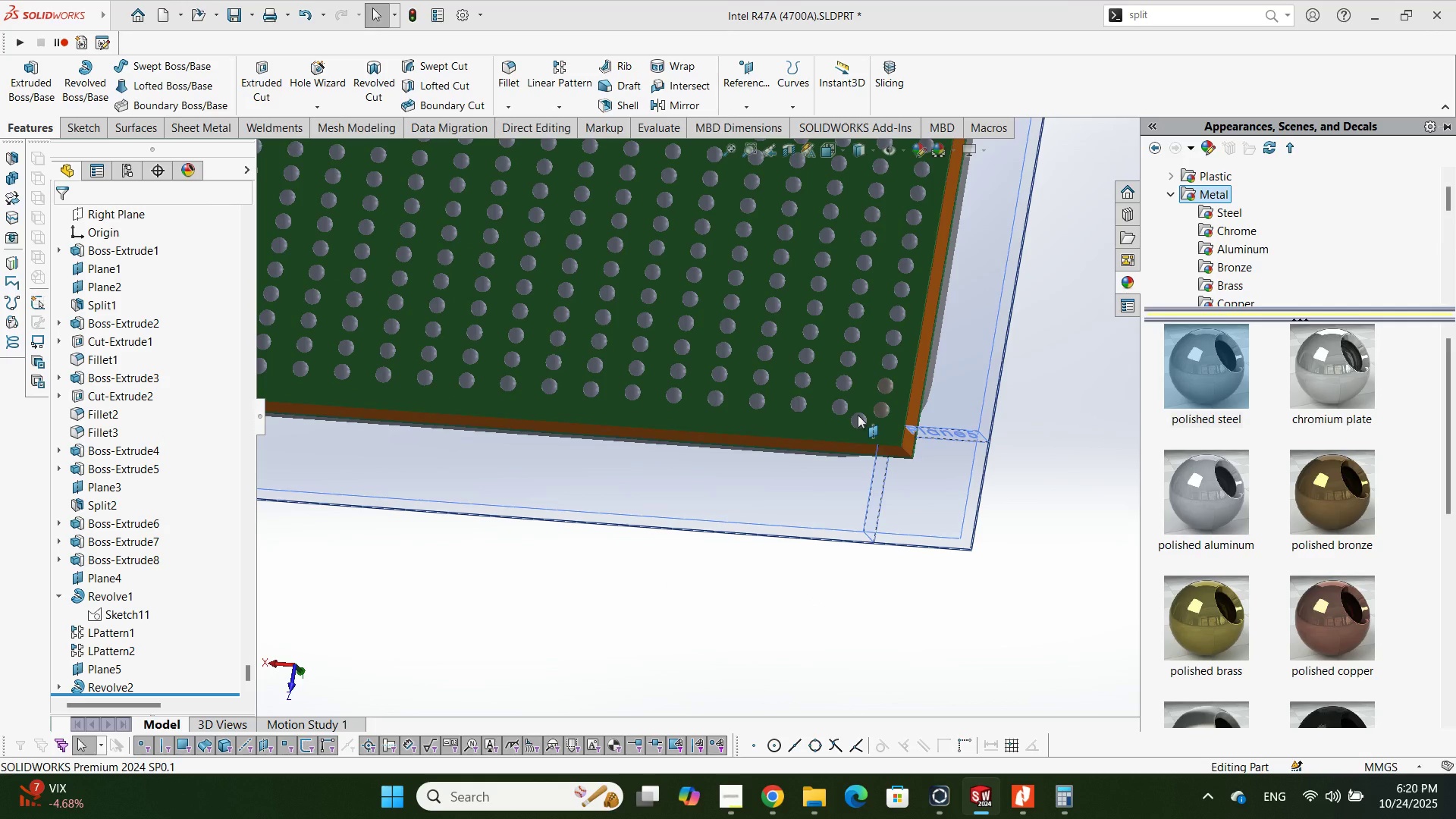 
left_click([121, 686])
 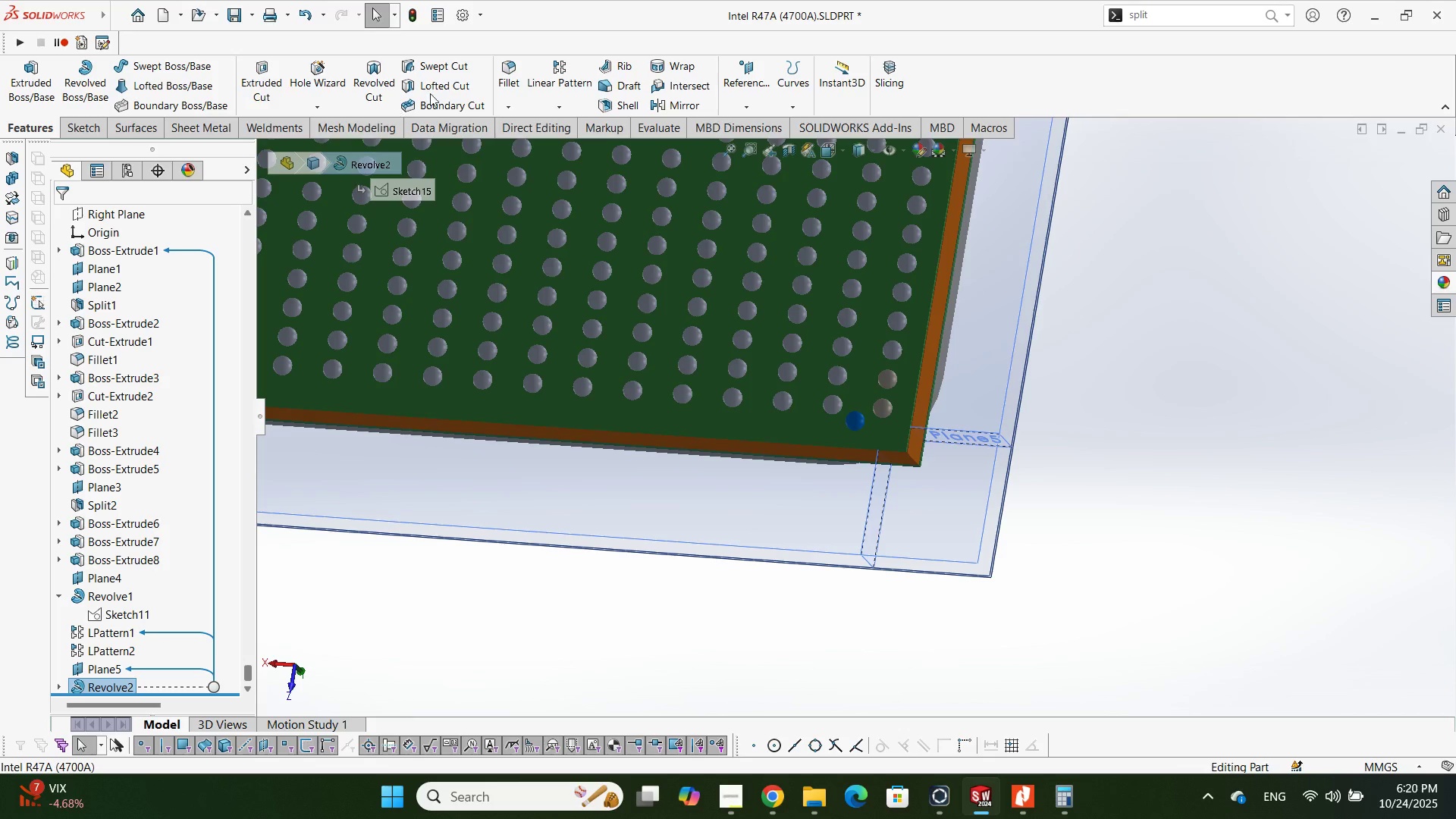 
mouse_move([548, 111])
 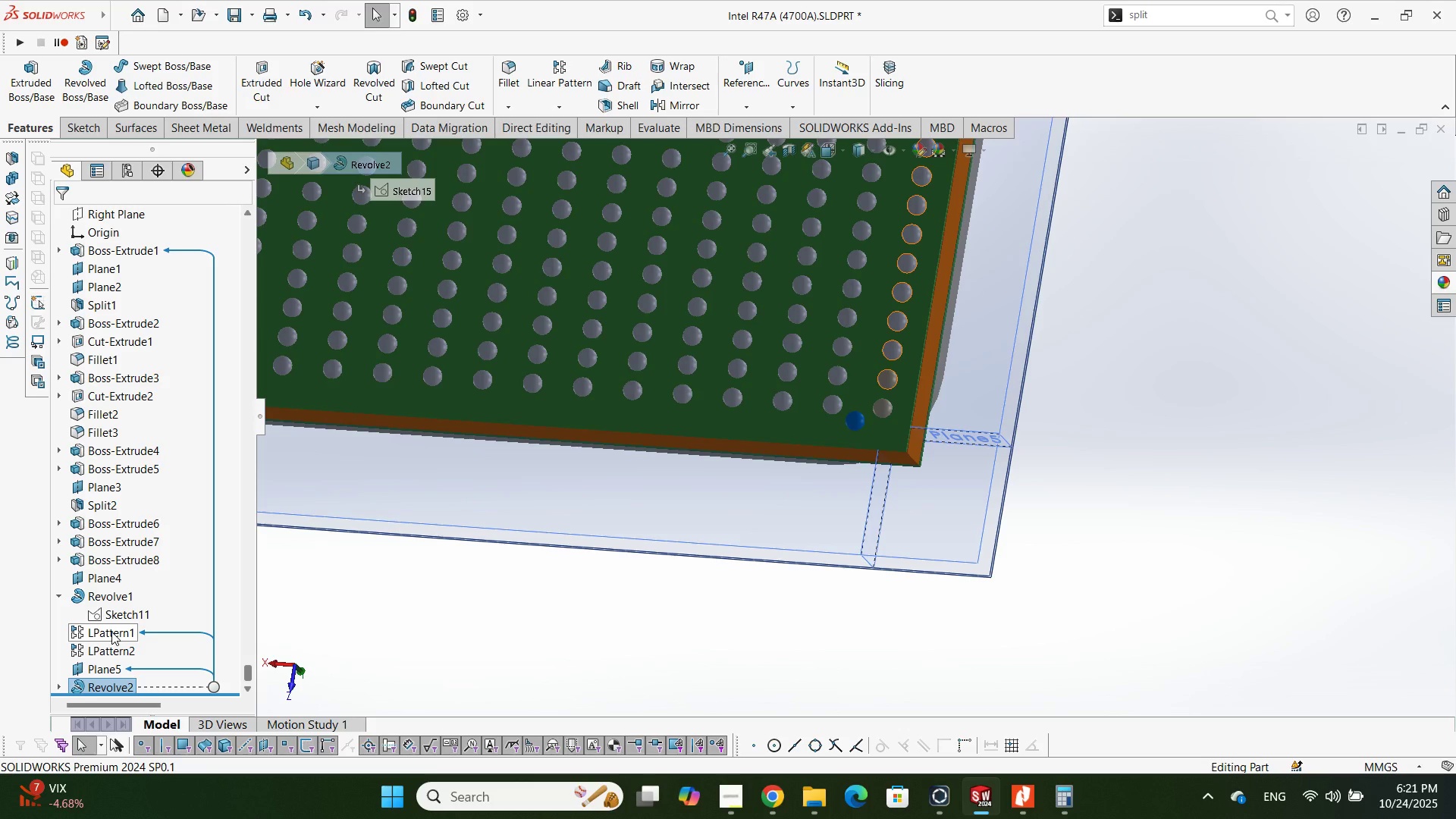 
left_click([111, 632])
 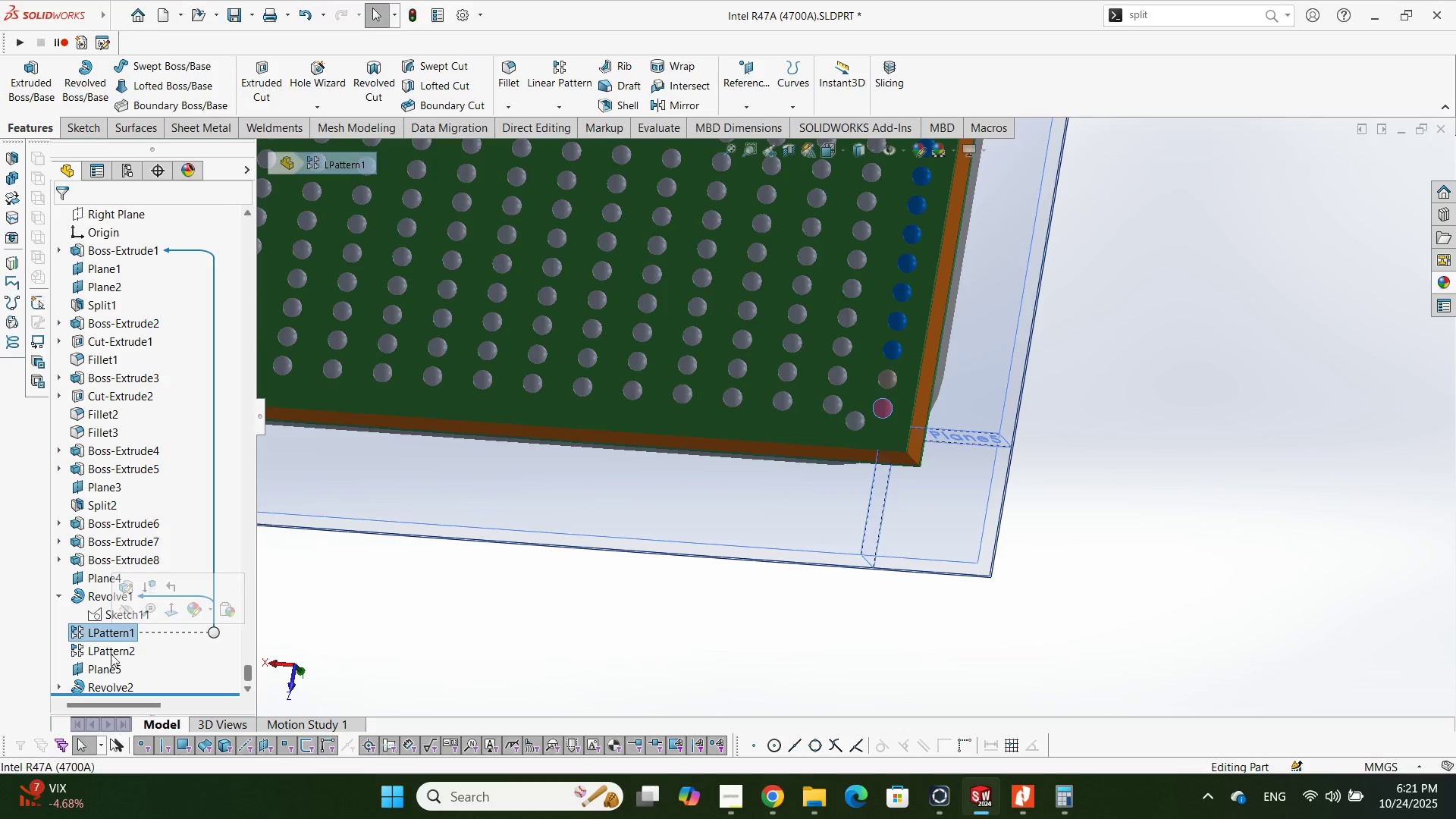 
hold_key(key=ControlLeft, duration=1.09)
left_click([111, 646])
 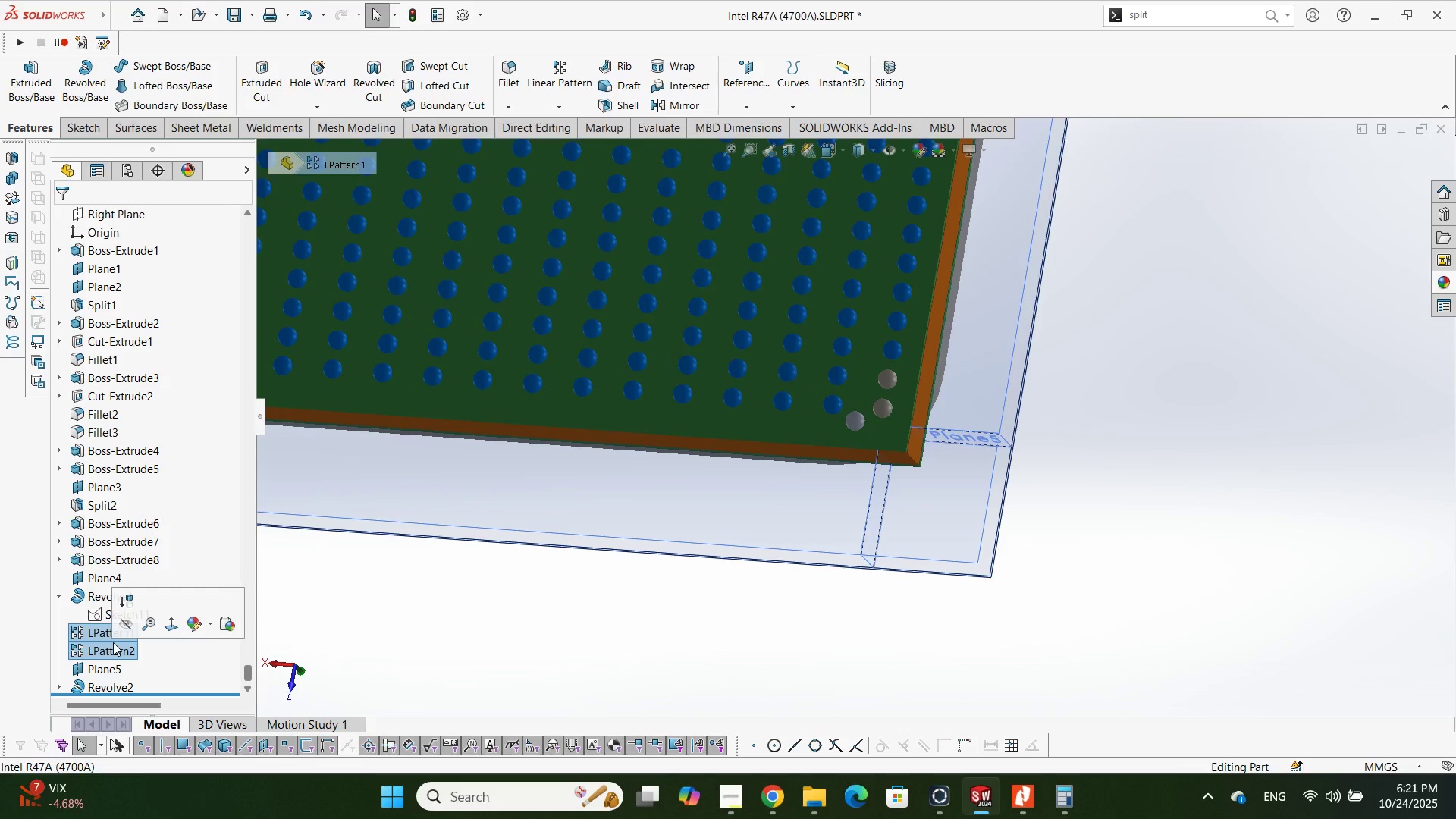 
mouse_move([146, 622])